 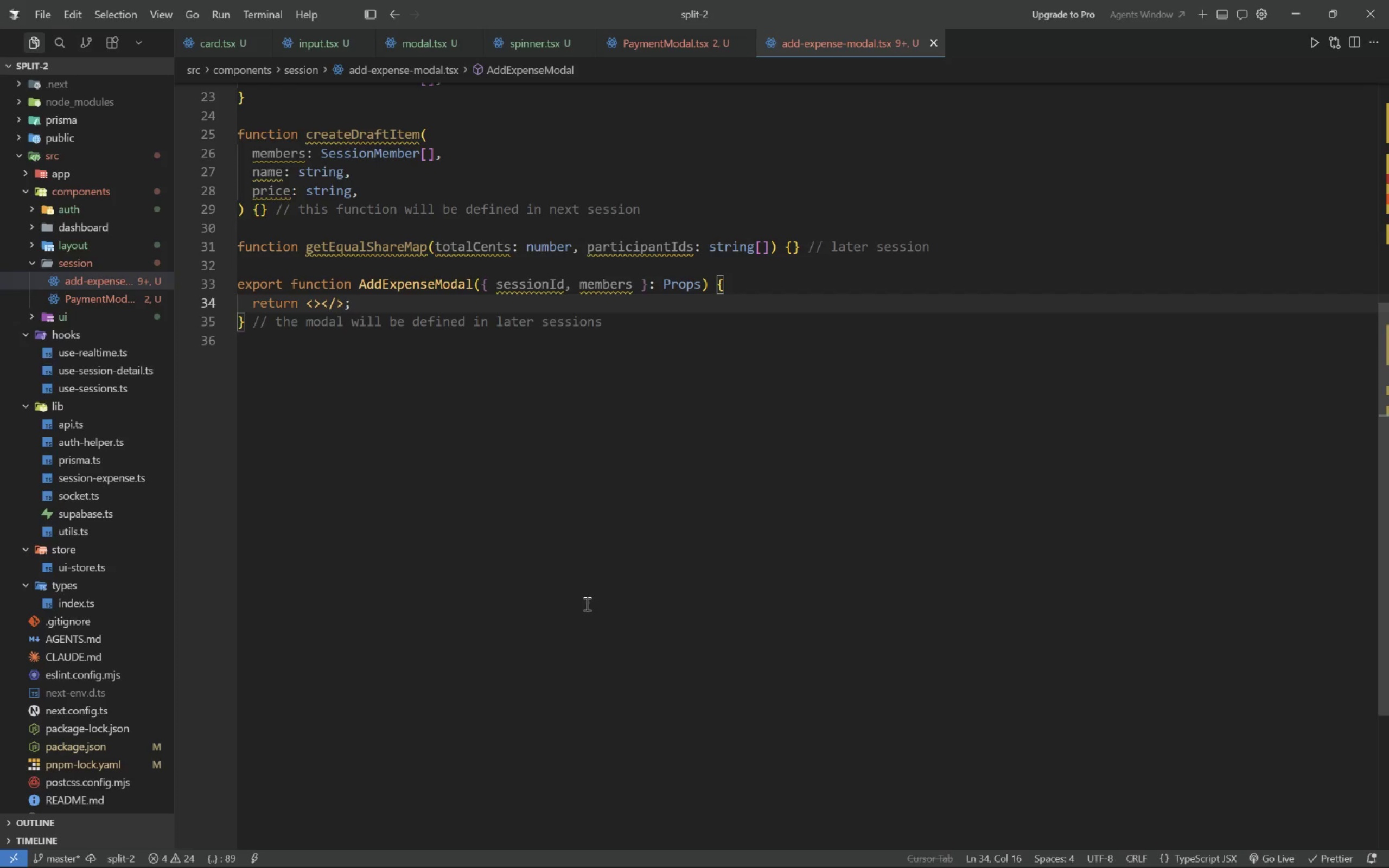 
left_click([458, 570])
 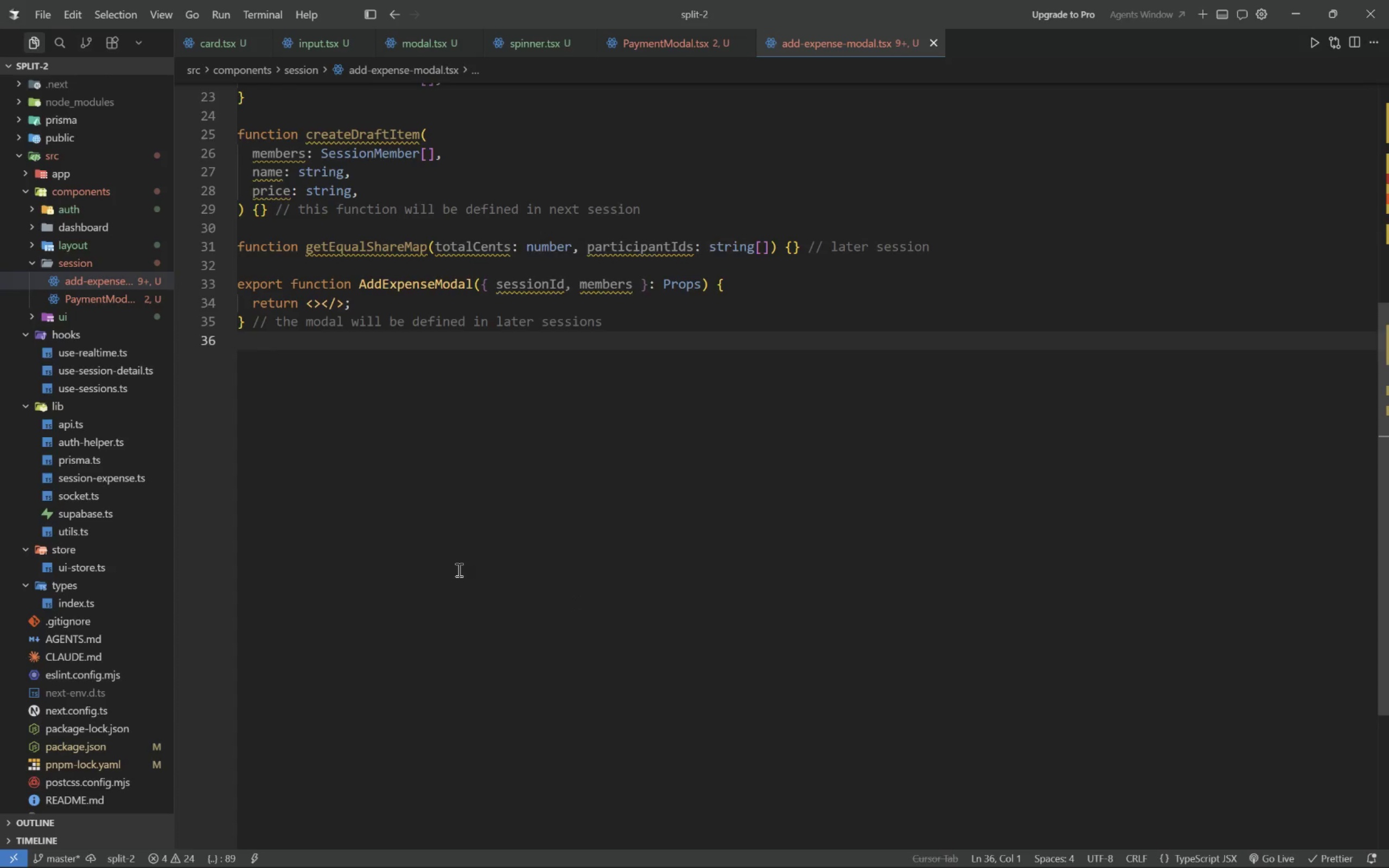 
scroll: coordinate [459, 565], scroll_direction: up, amount: 13.0
 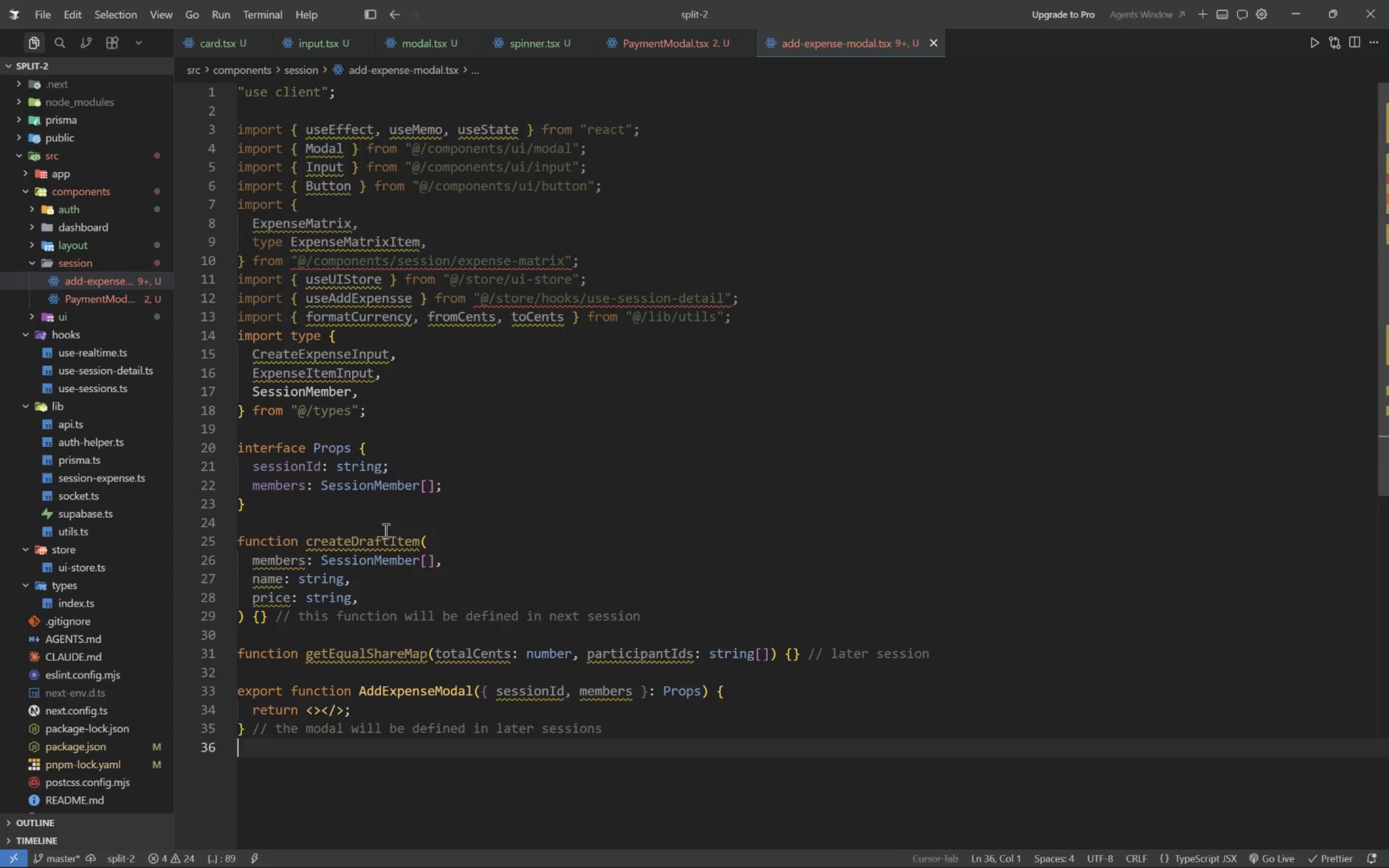 
left_click([381, 538])
 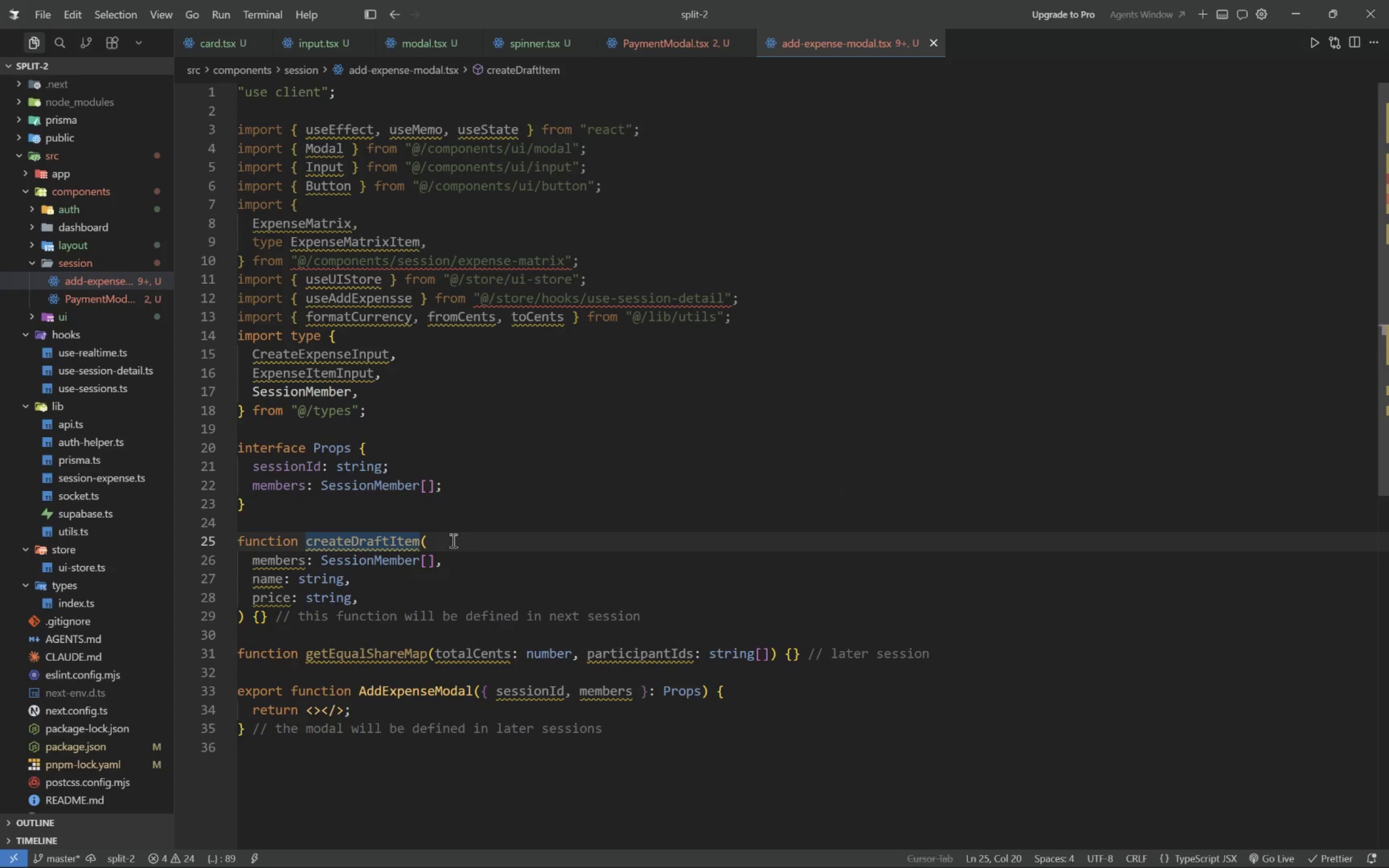 
scroll: coordinate [437, 524], scroll_direction: up, amount: 4.0
 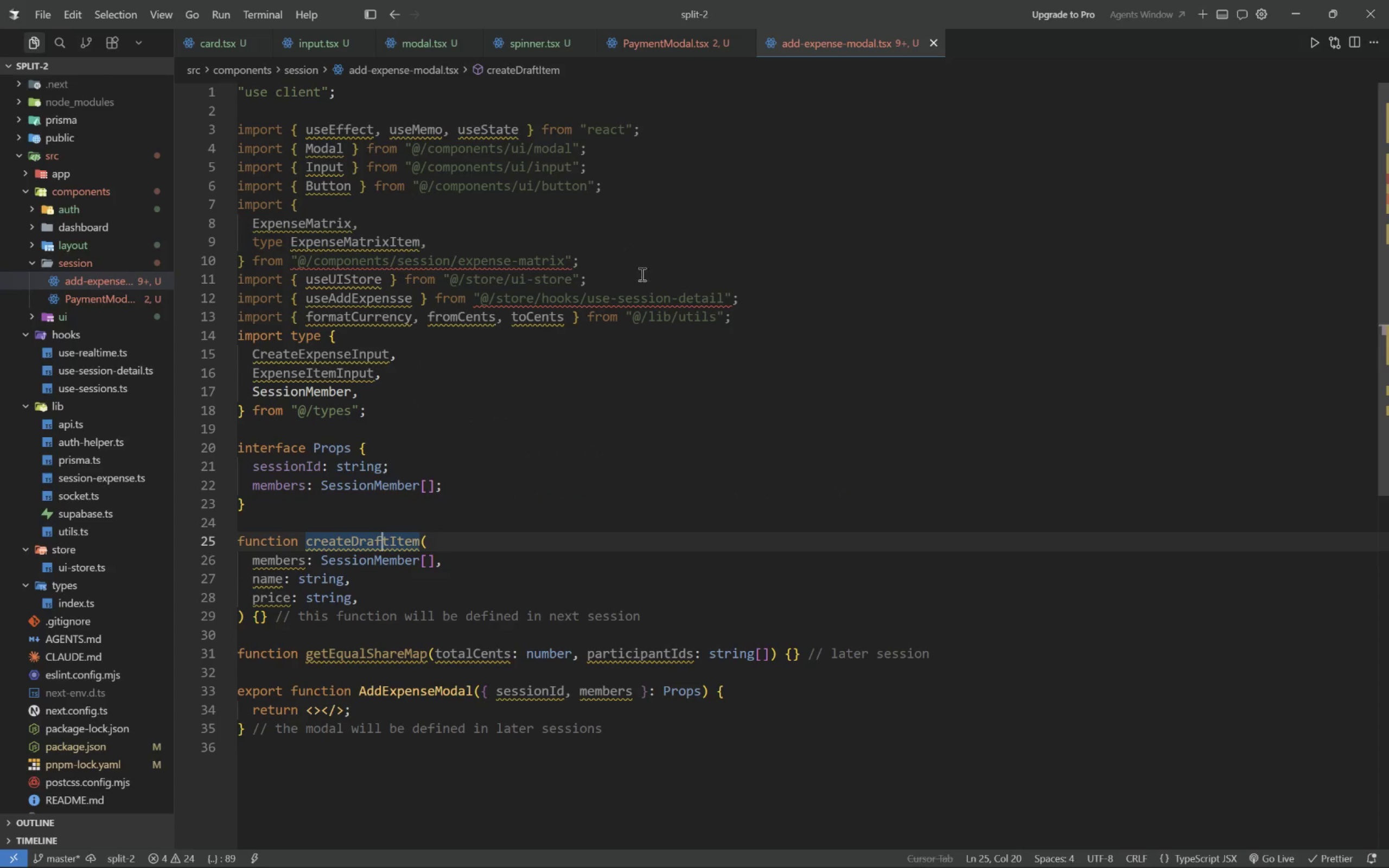 
left_click([630, 263])
 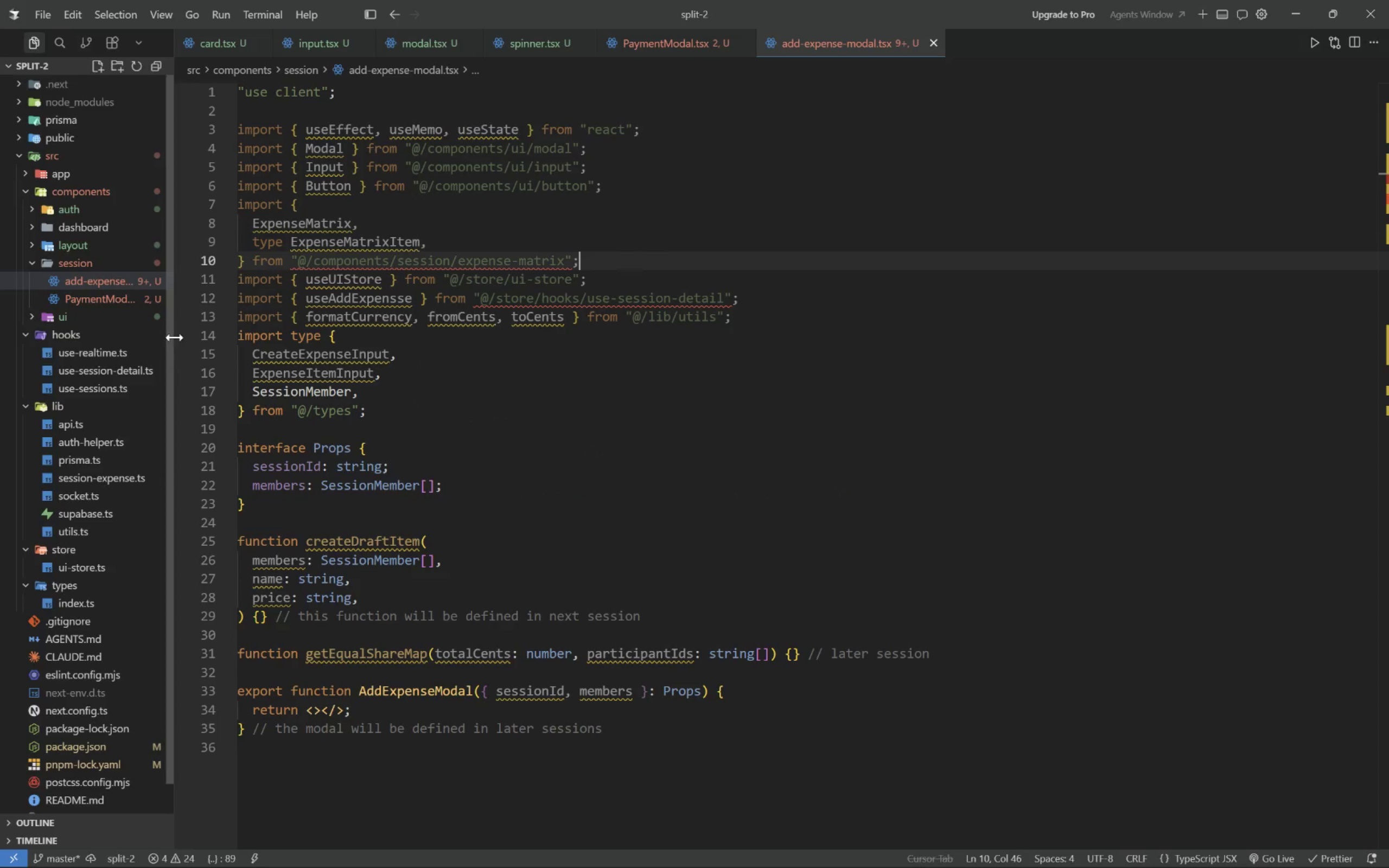 
left_click_drag(start_coordinate=[174, 352], to_coordinate=[296, 343])
 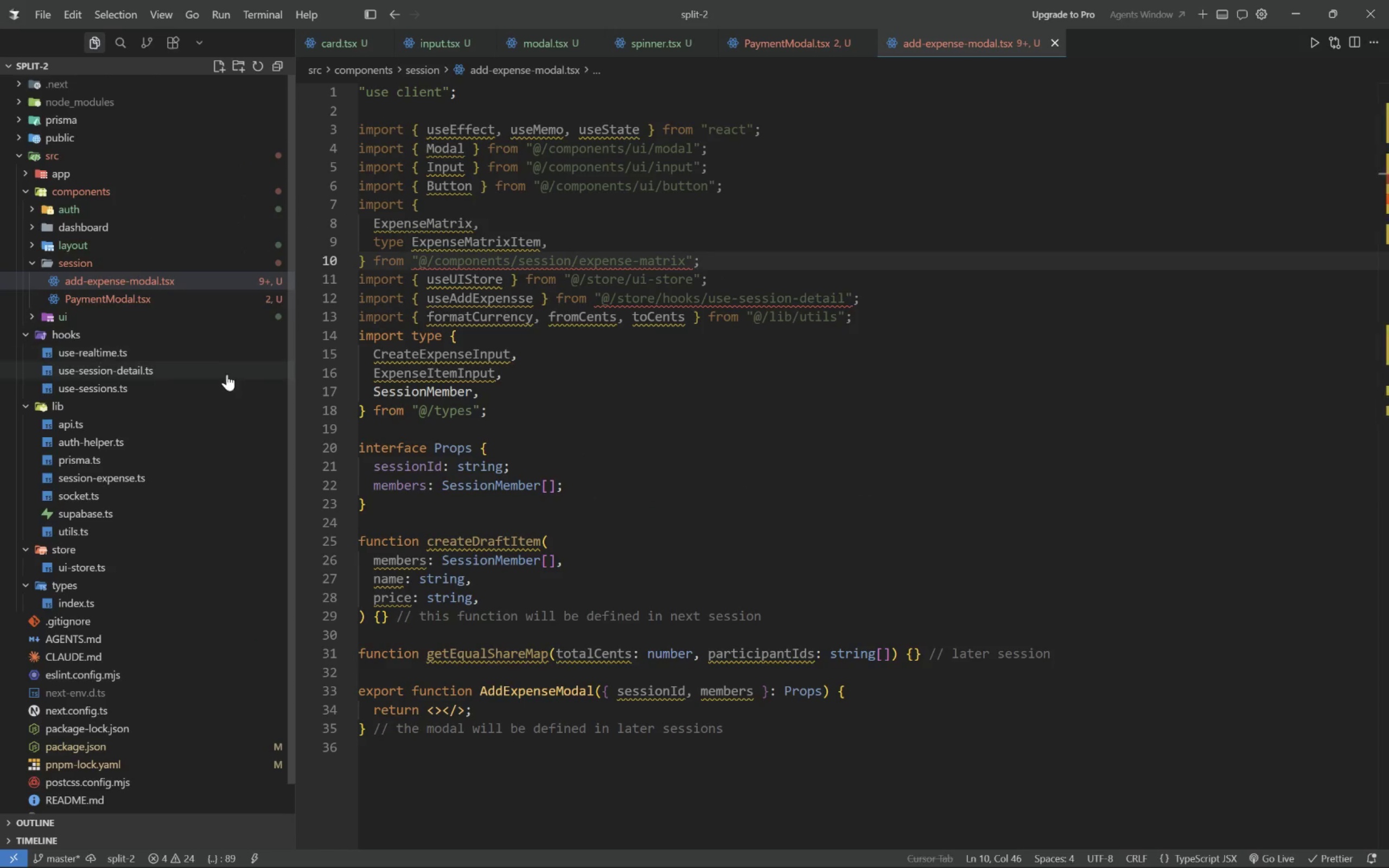 
scroll: coordinate [212, 393], scroll_direction: up, amount: 3.0
 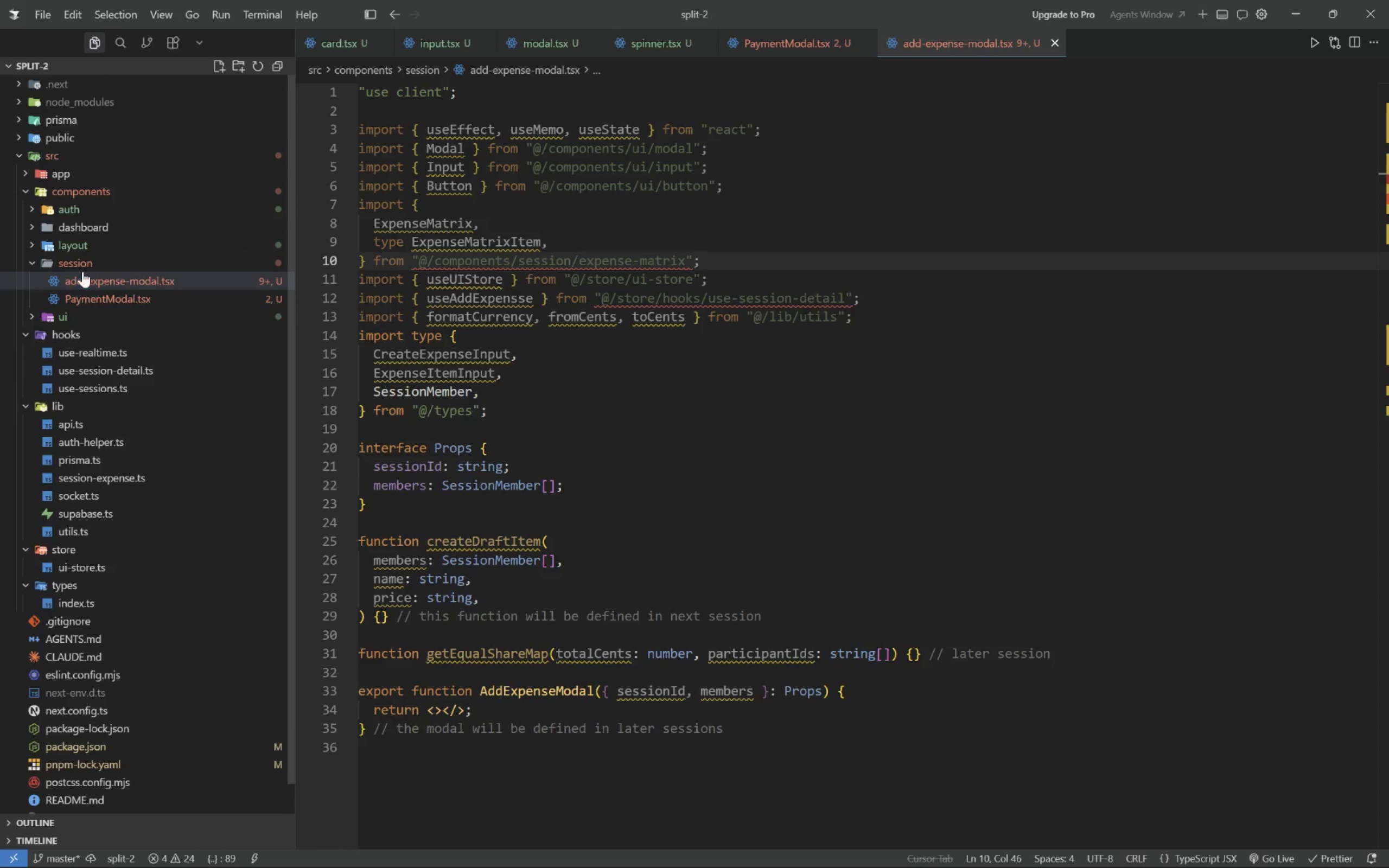 
left_click([86, 265])
 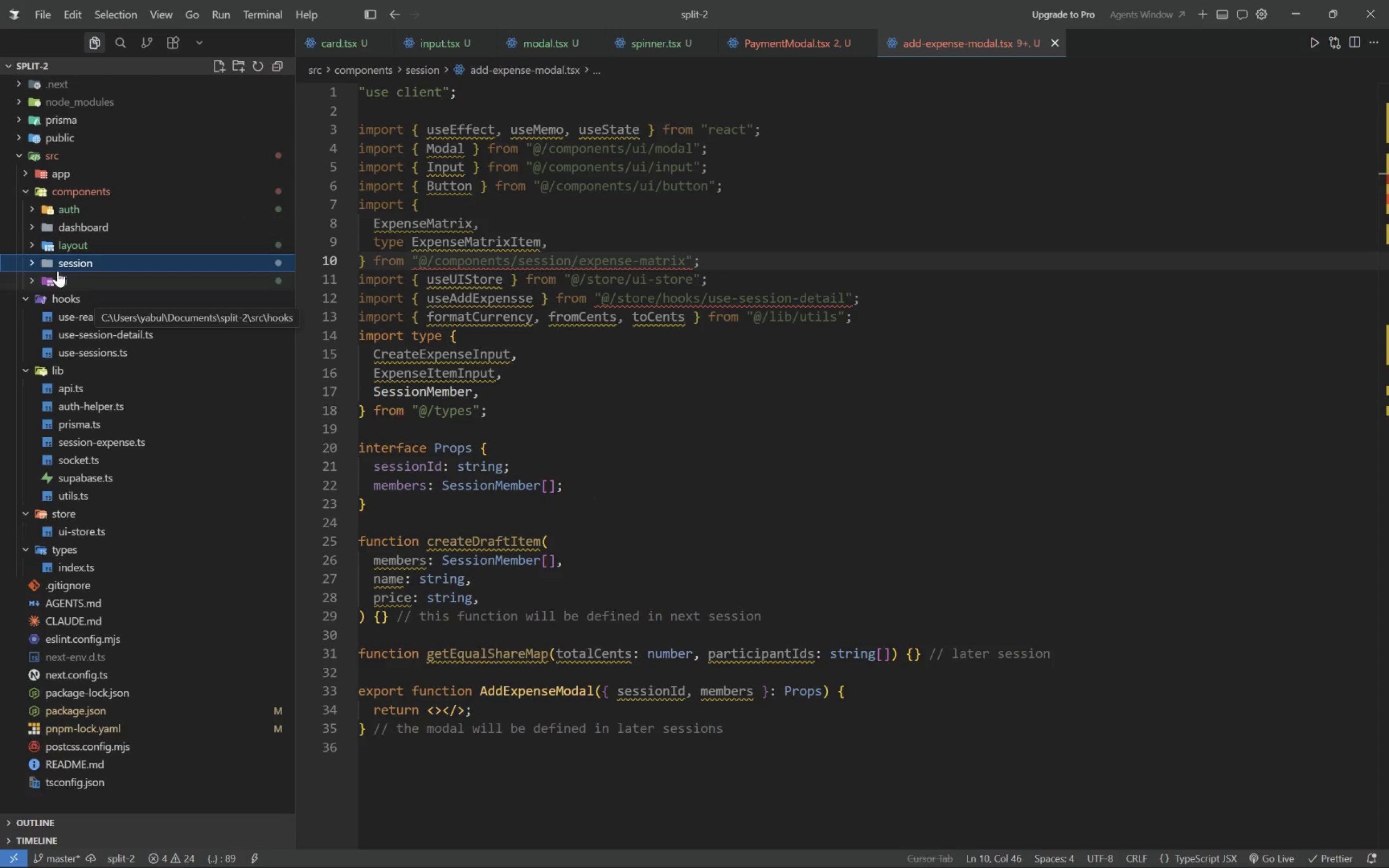 
left_click([64, 187])
 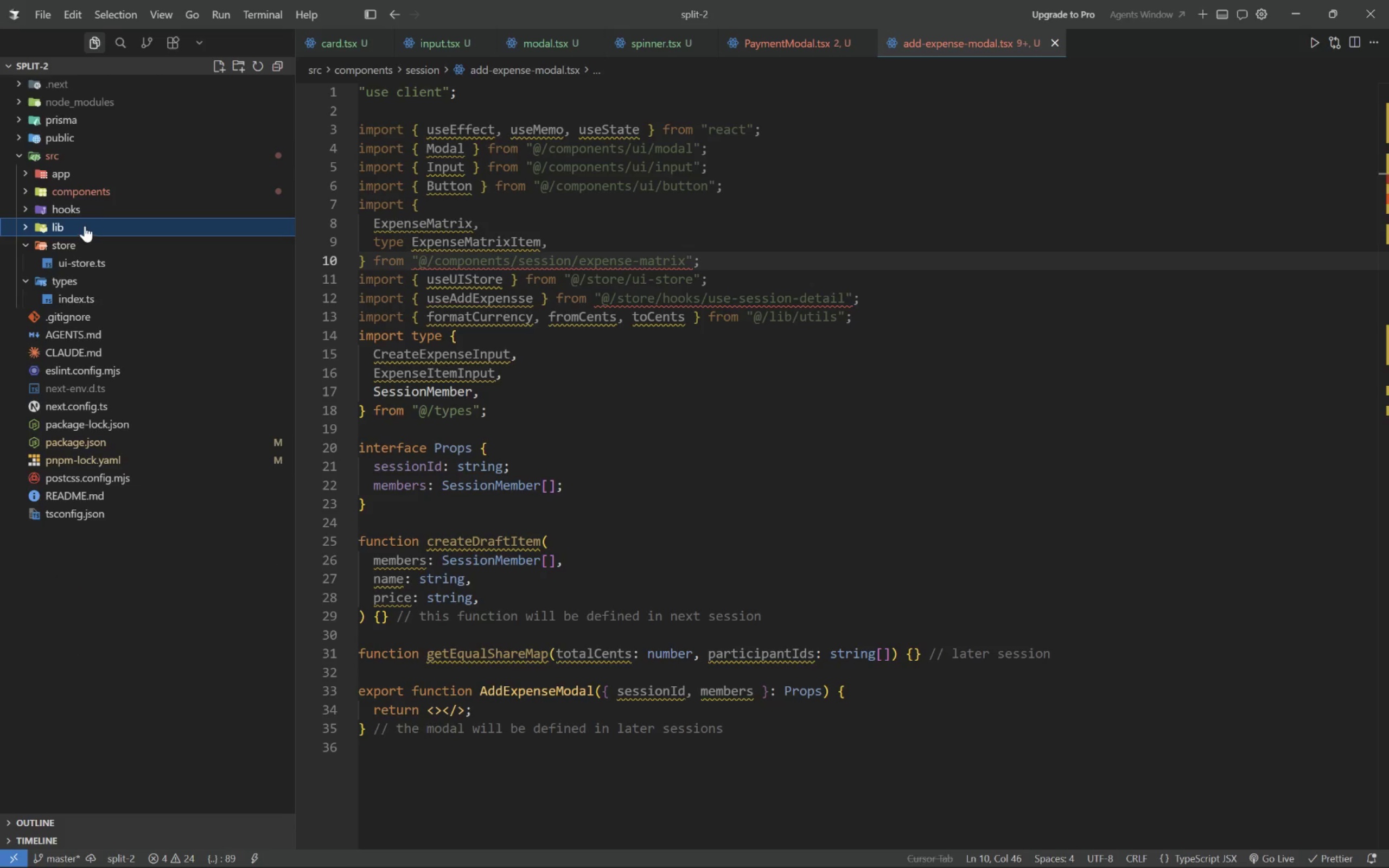 
left_click([63, 244])